 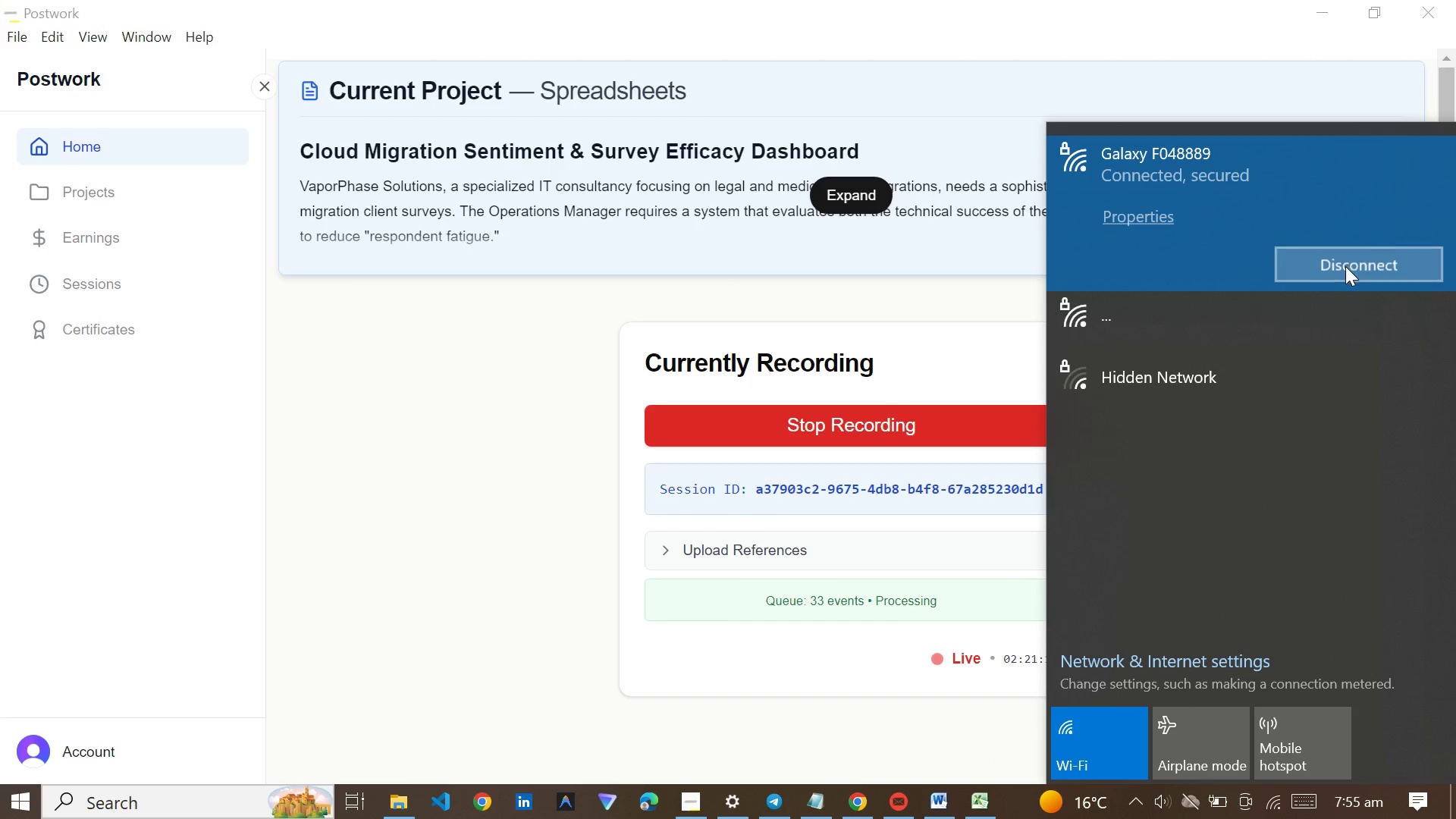 
left_click([1334, 275])
 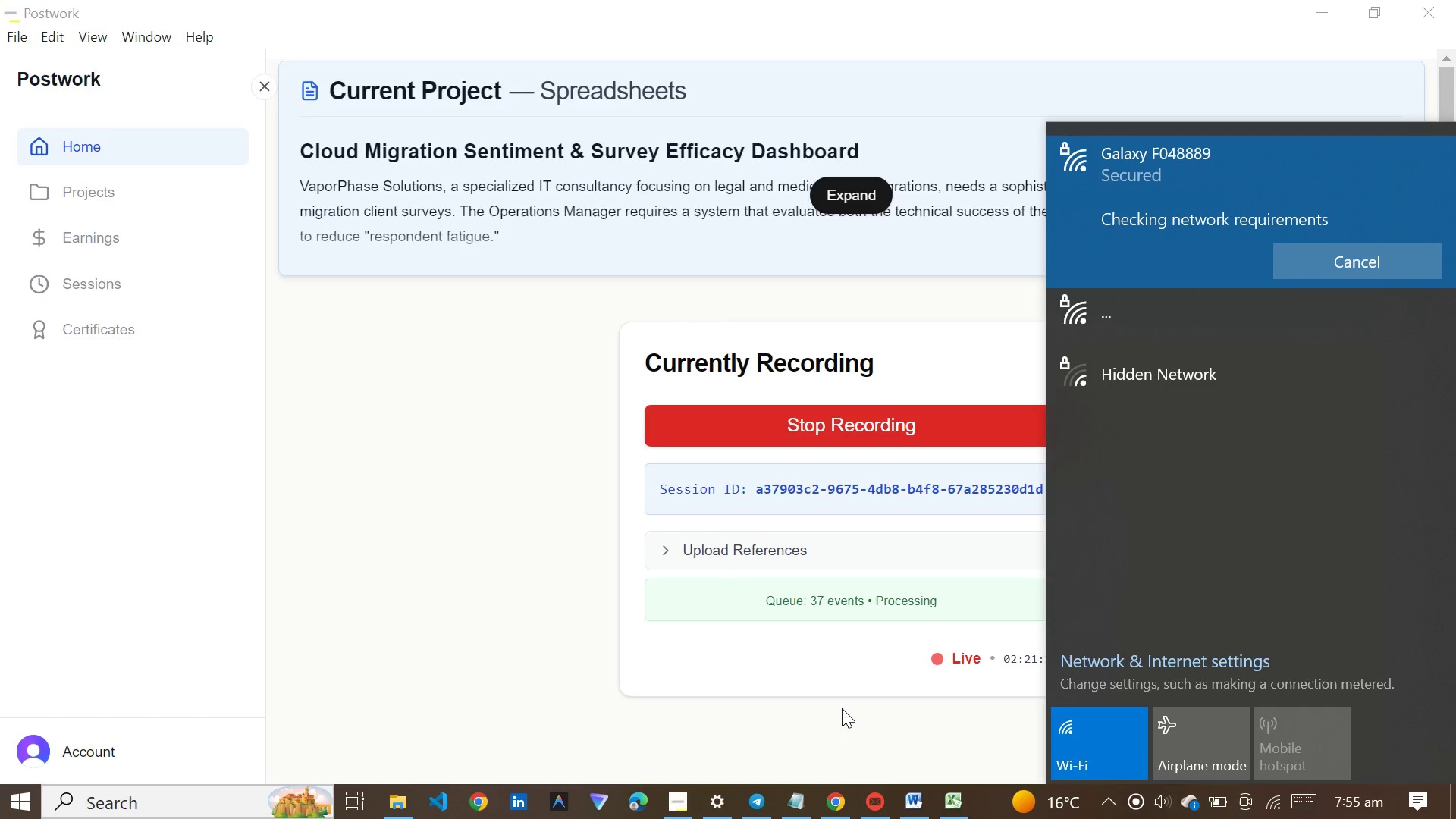 
left_click([842, 708])
 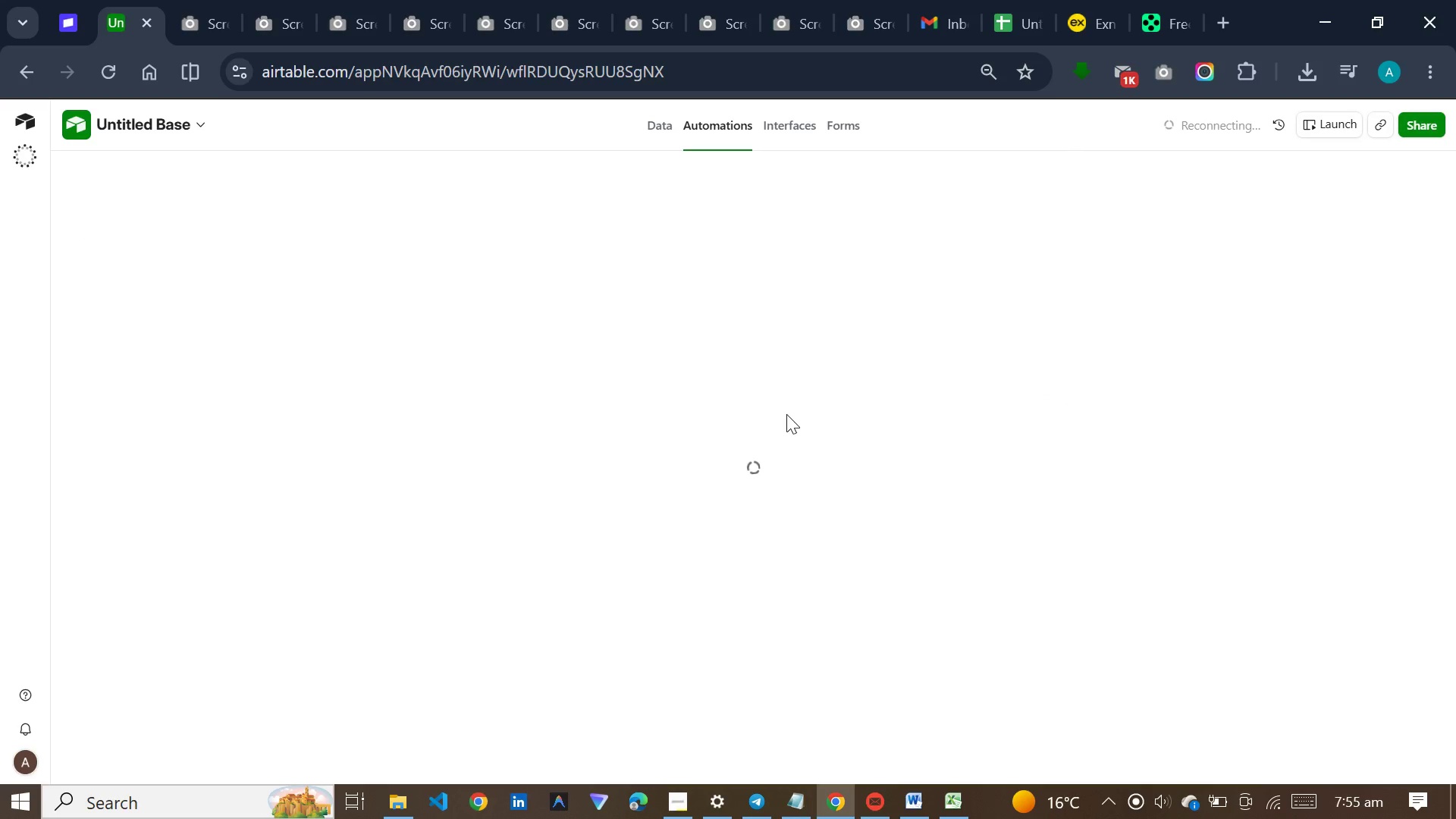 
mouse_move([775, 333])
 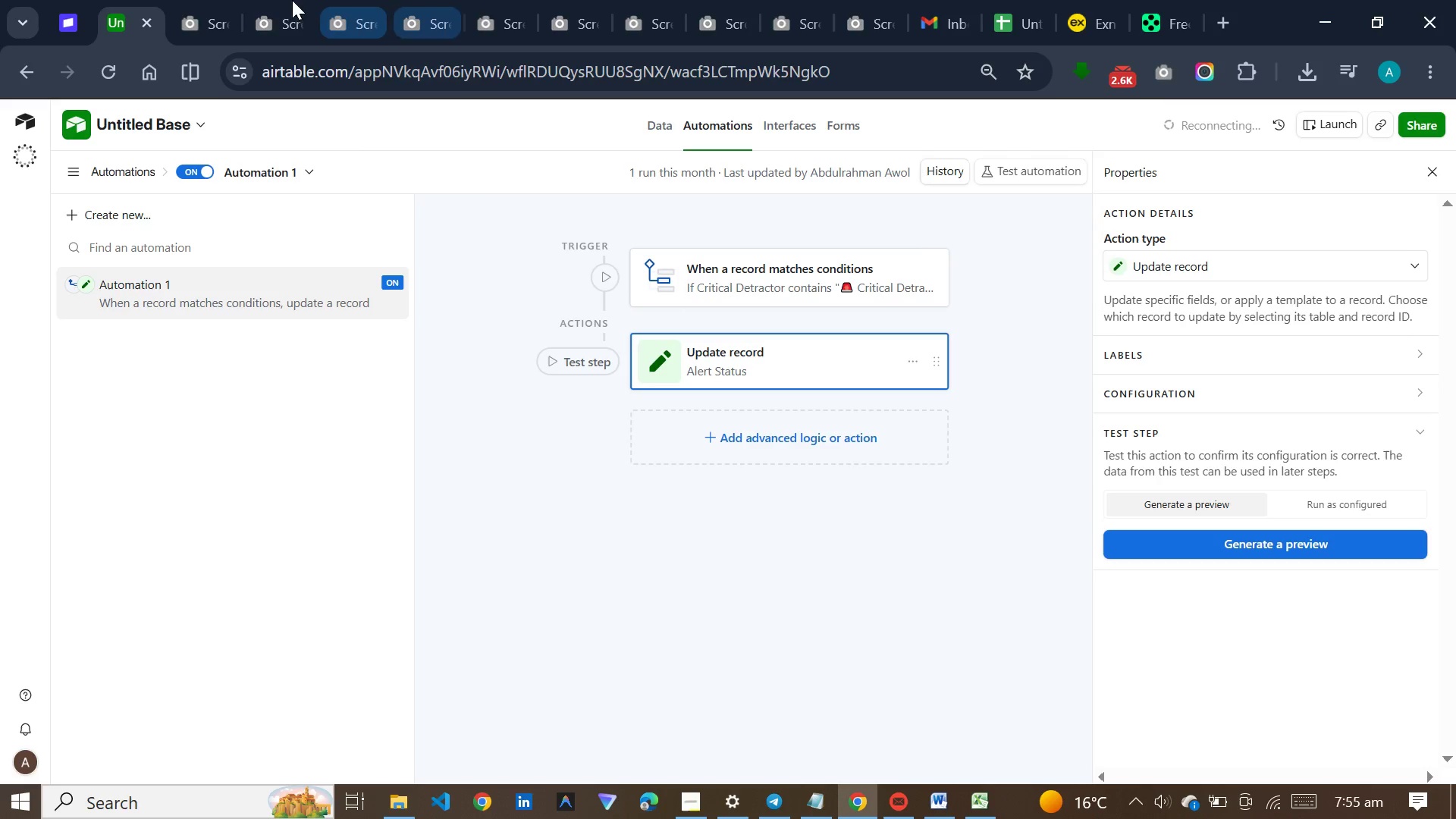 
left_click([858, 9])
 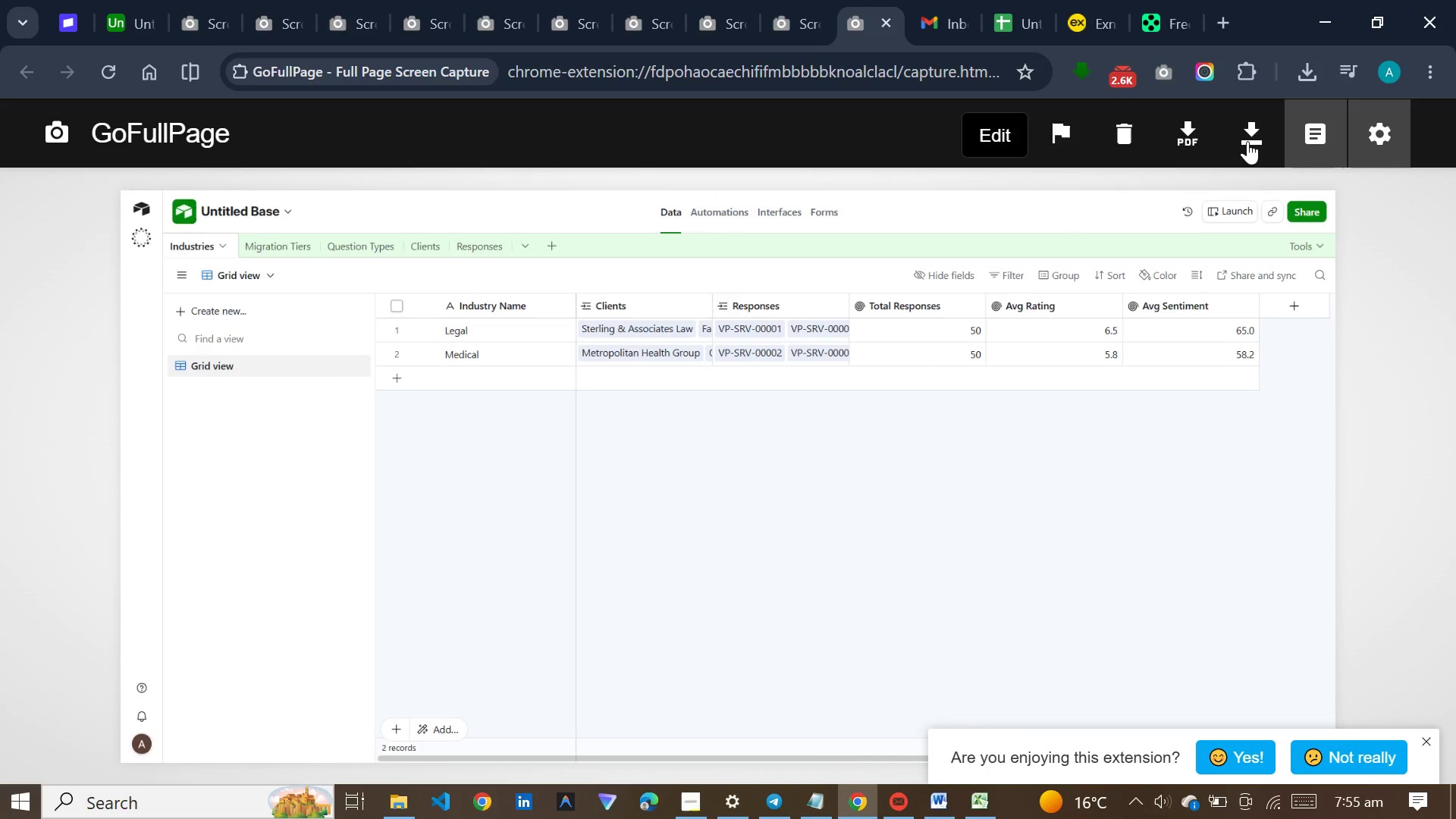 
left_click([1250, 133])
 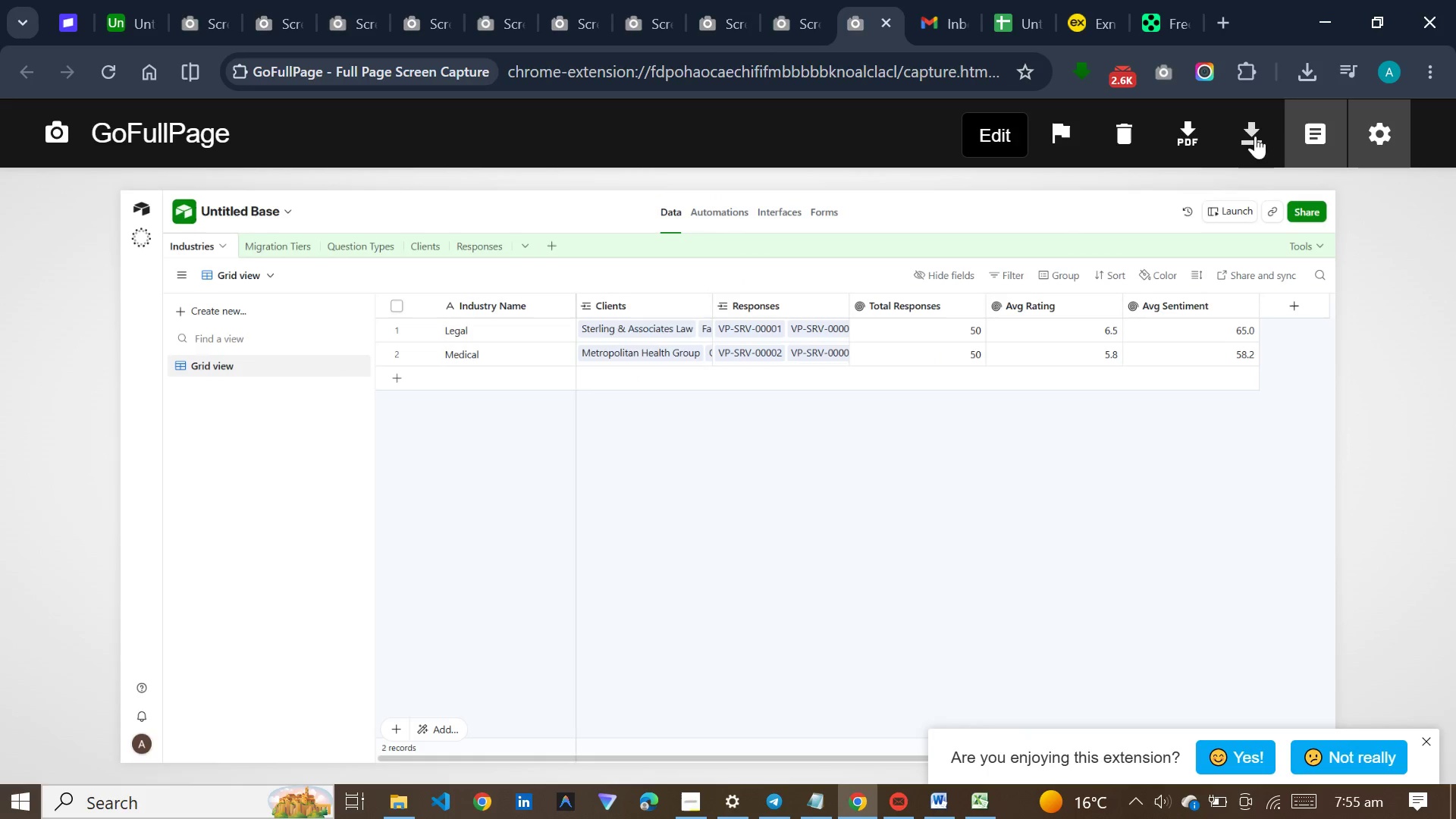 
left_click([1257, 139])
 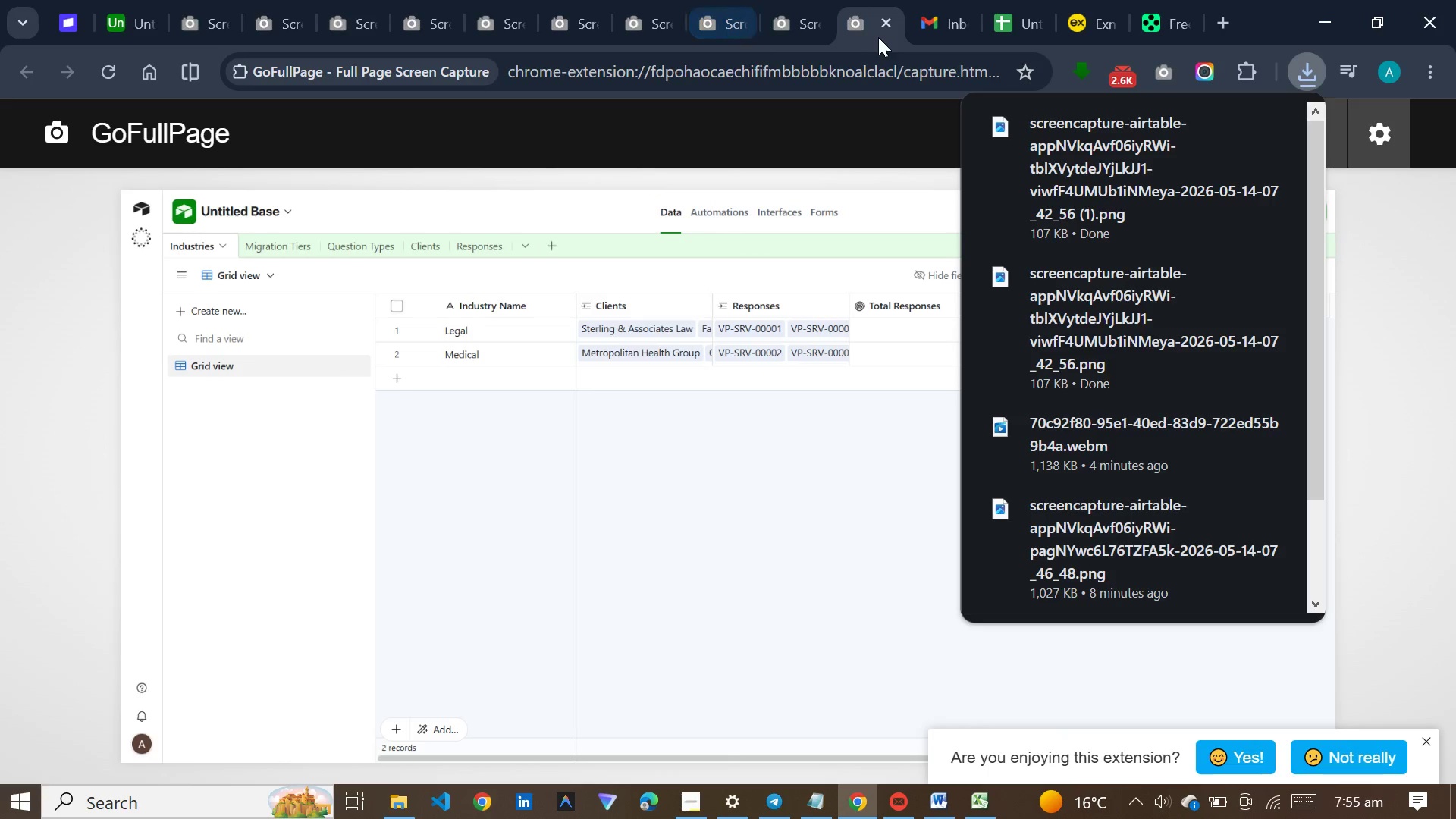 
left_click([803, 15])
 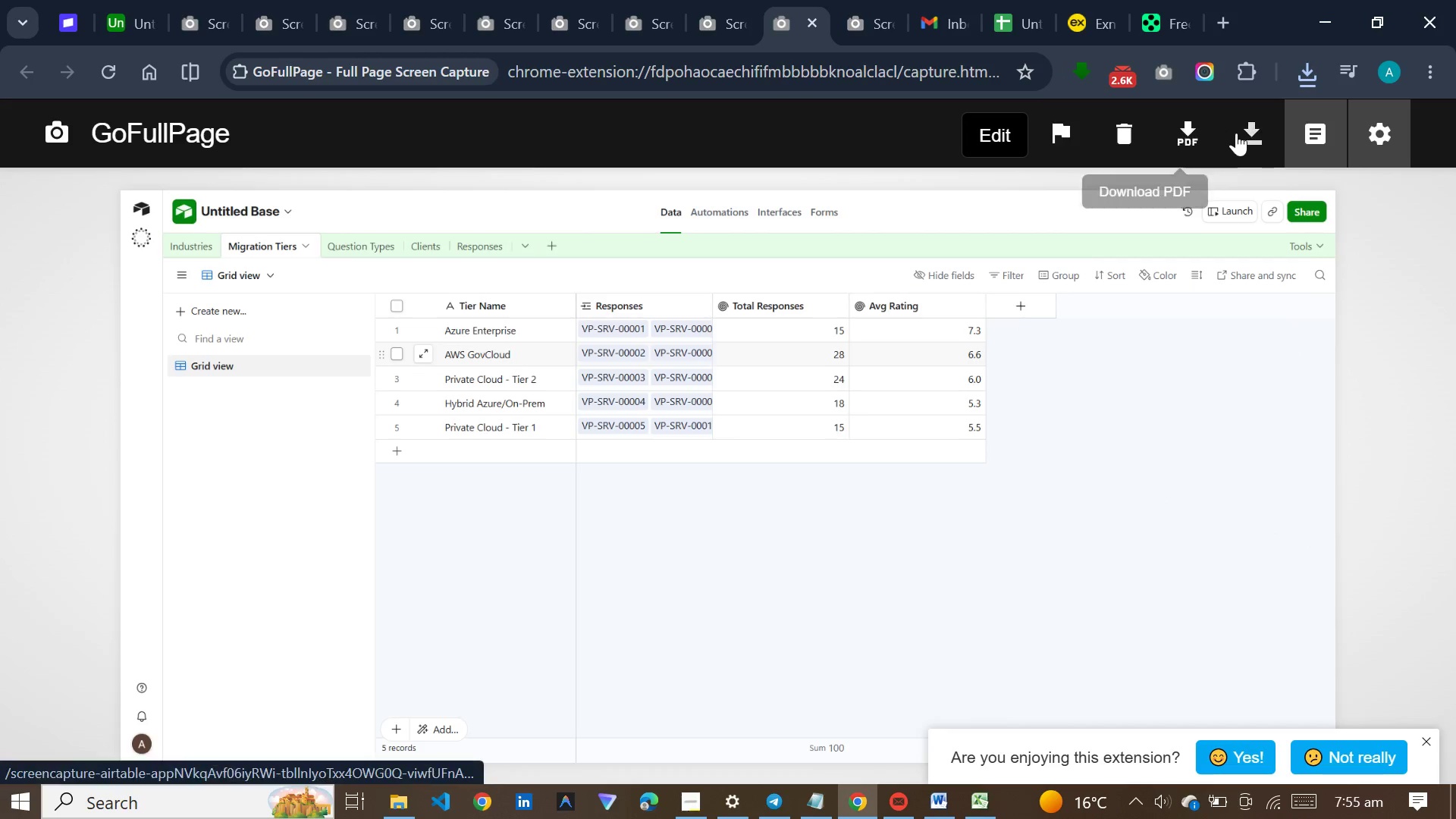 
left_click([1240, 136])
 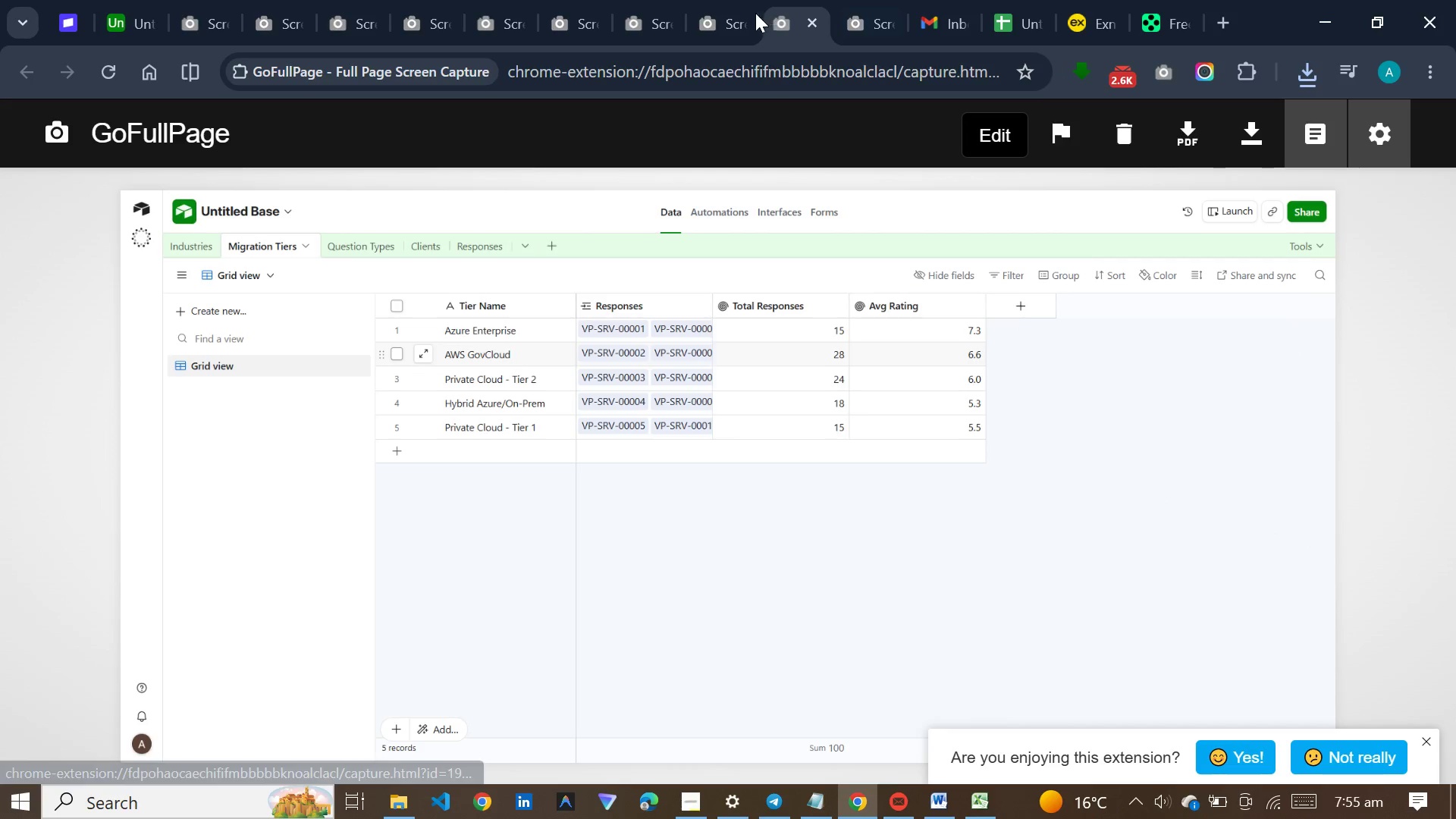 
left_click([741, 17])
 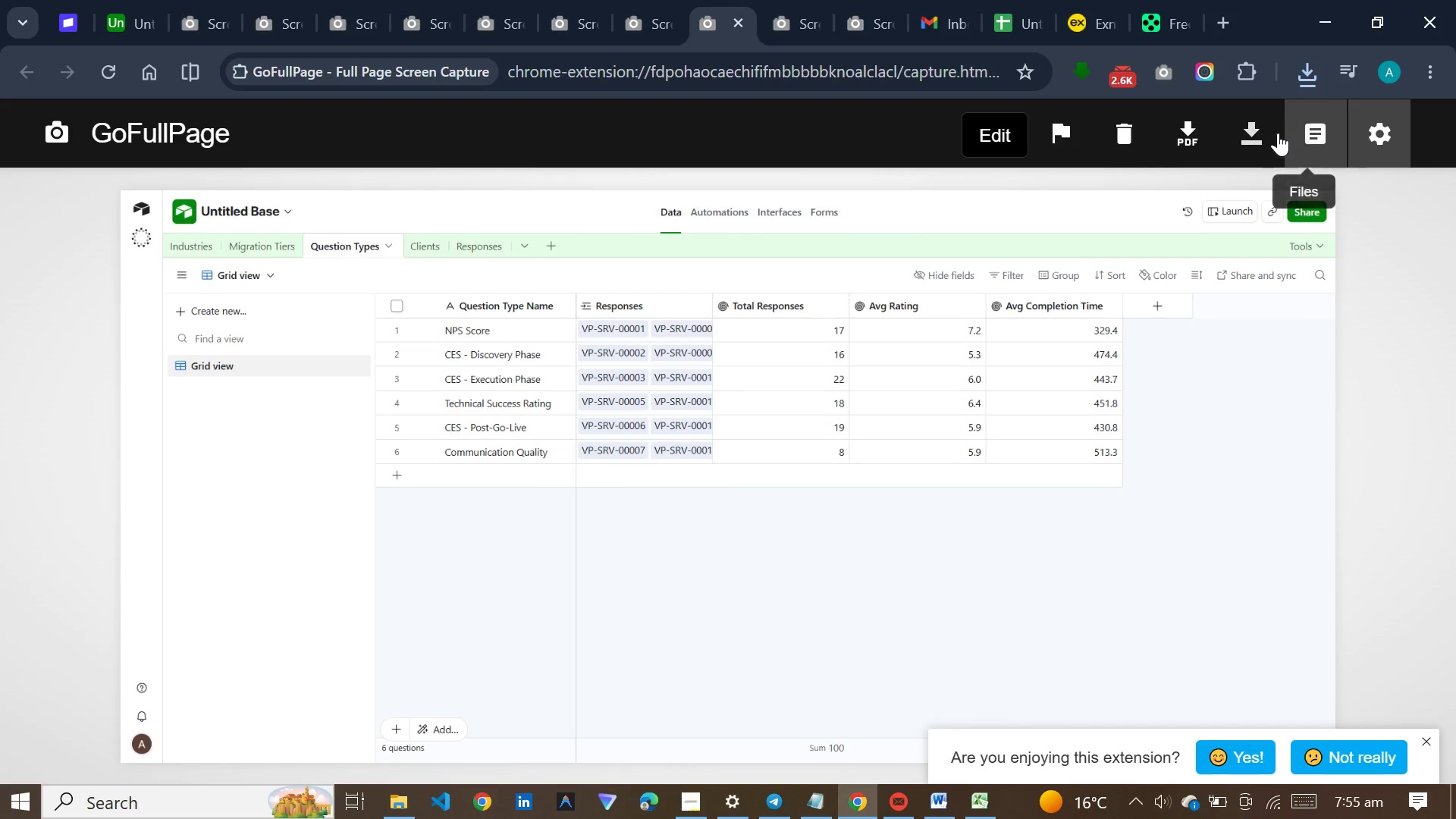 
left_click([1267, 136])
 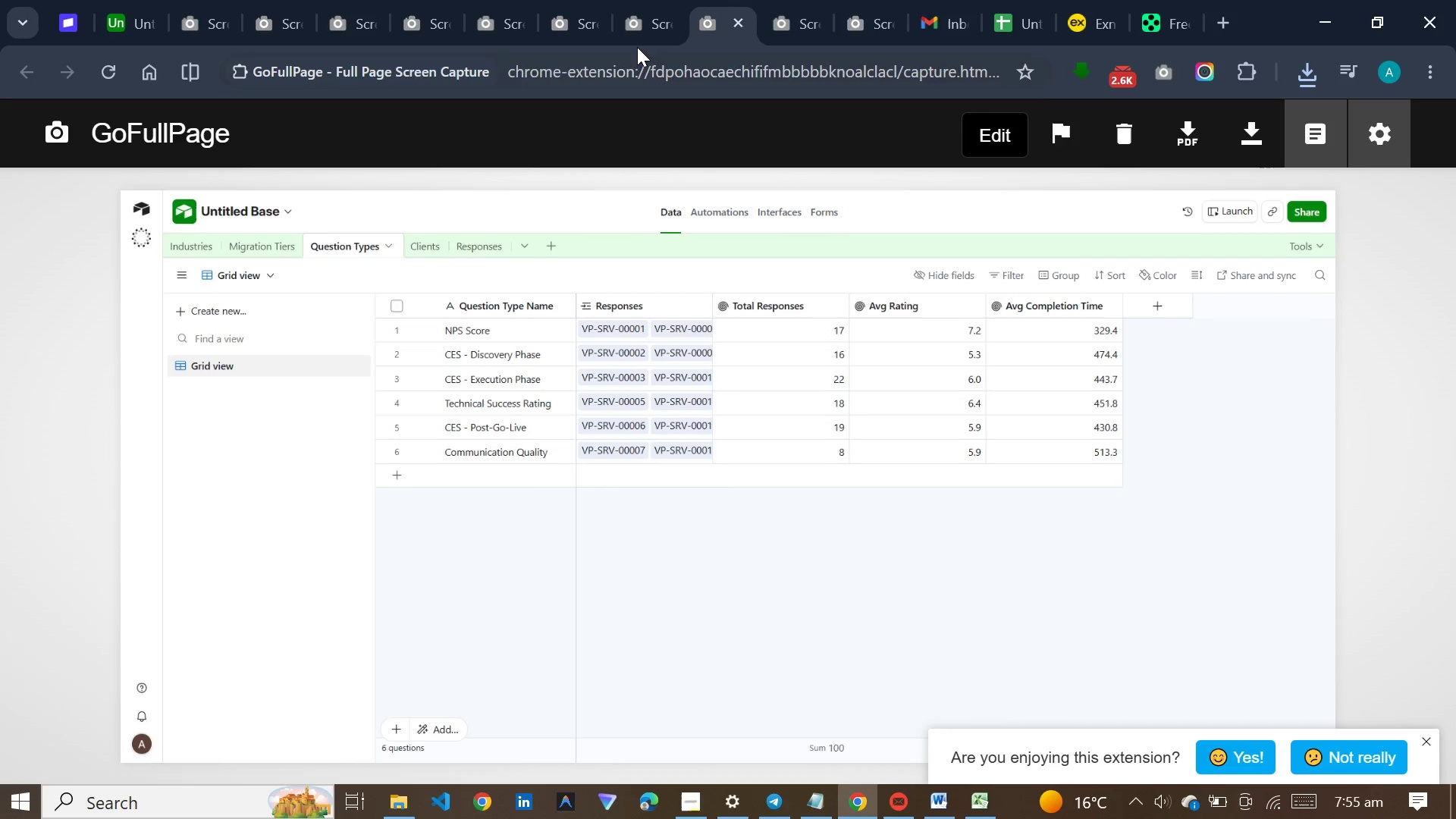 
left_click([639, 26])
 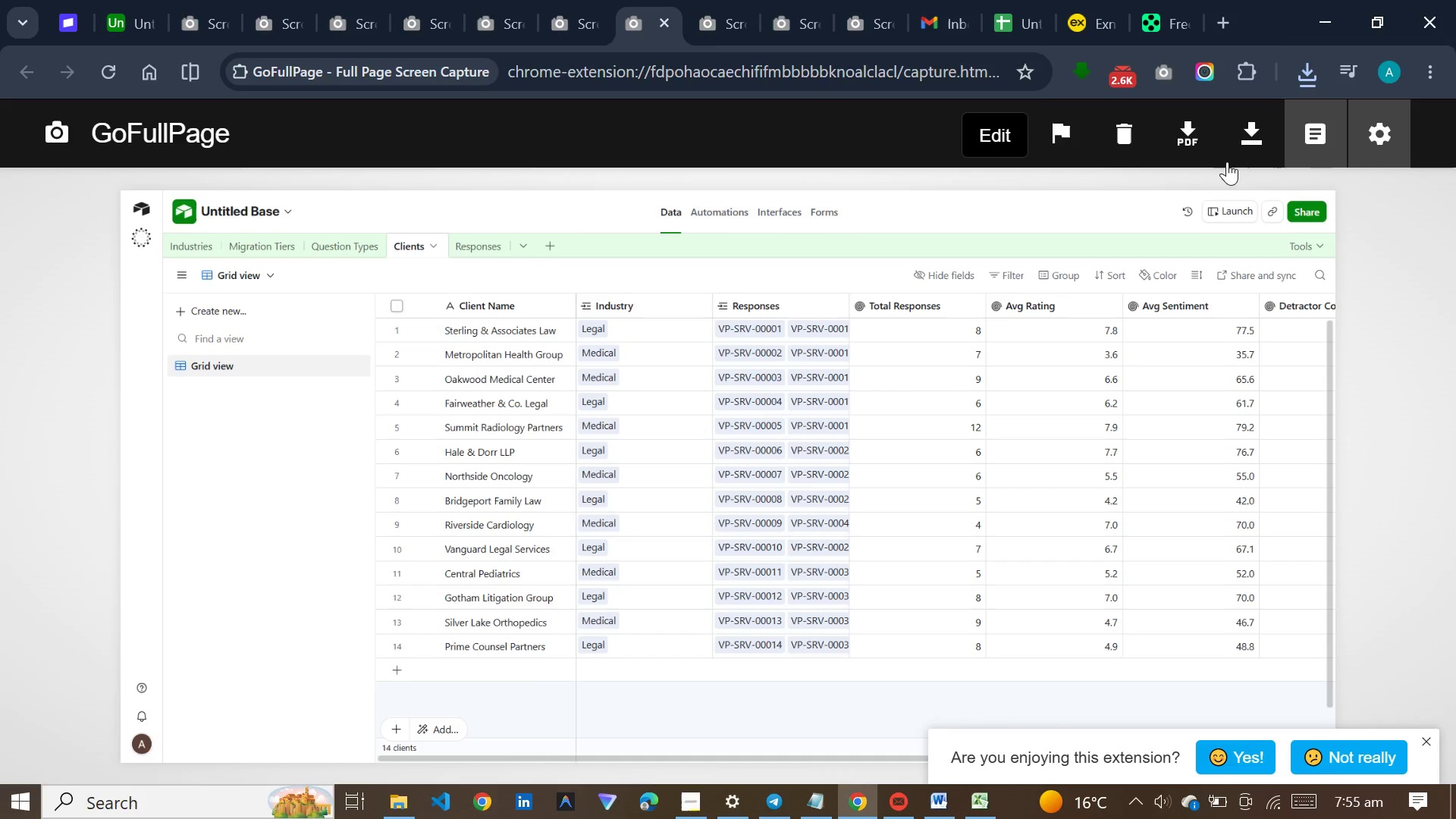 
left_click([1247, 142])
 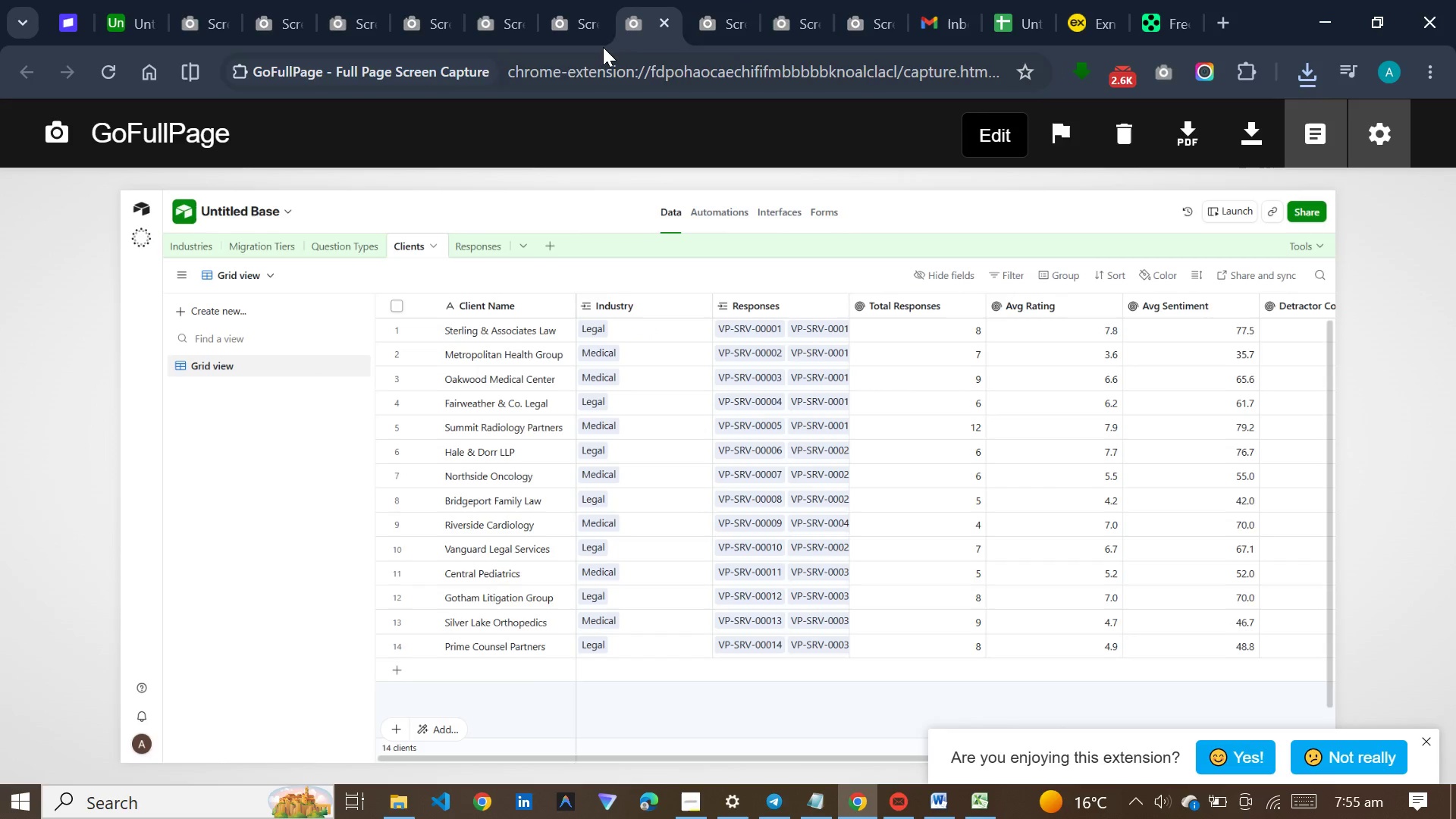 
left_click([585, 26])
 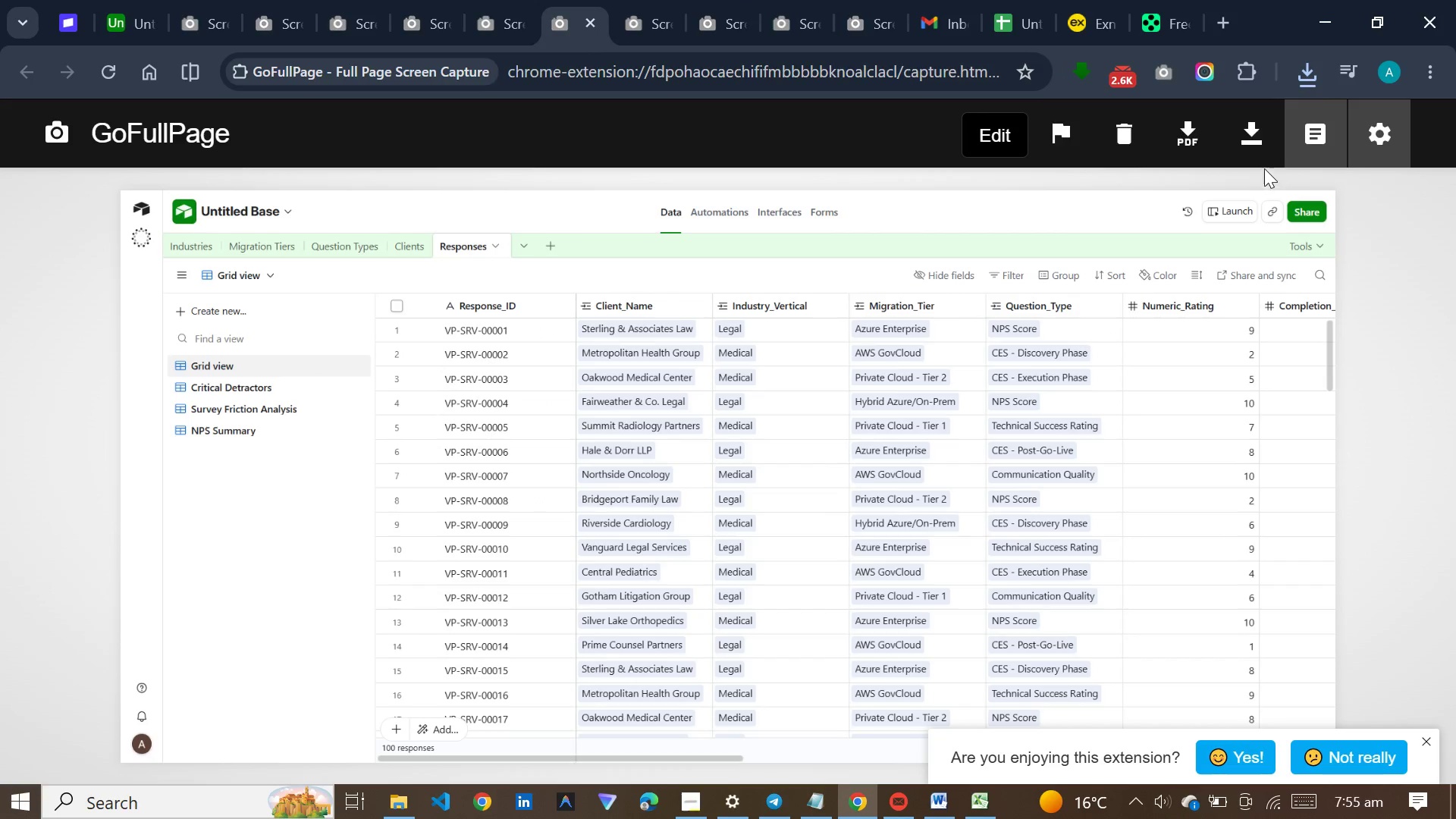 
left_click([1261, 145])
 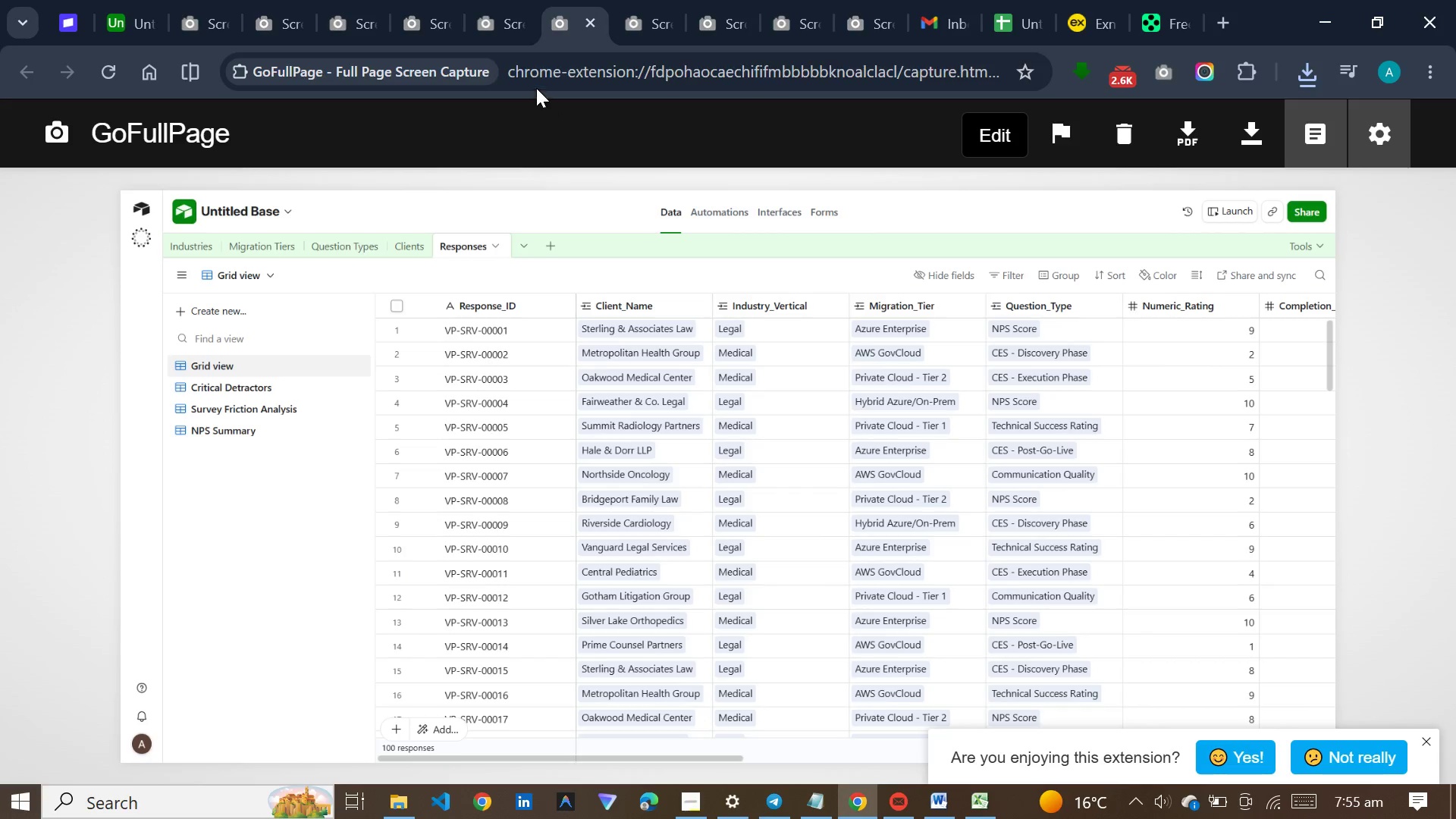 
left_click([503, 23])
 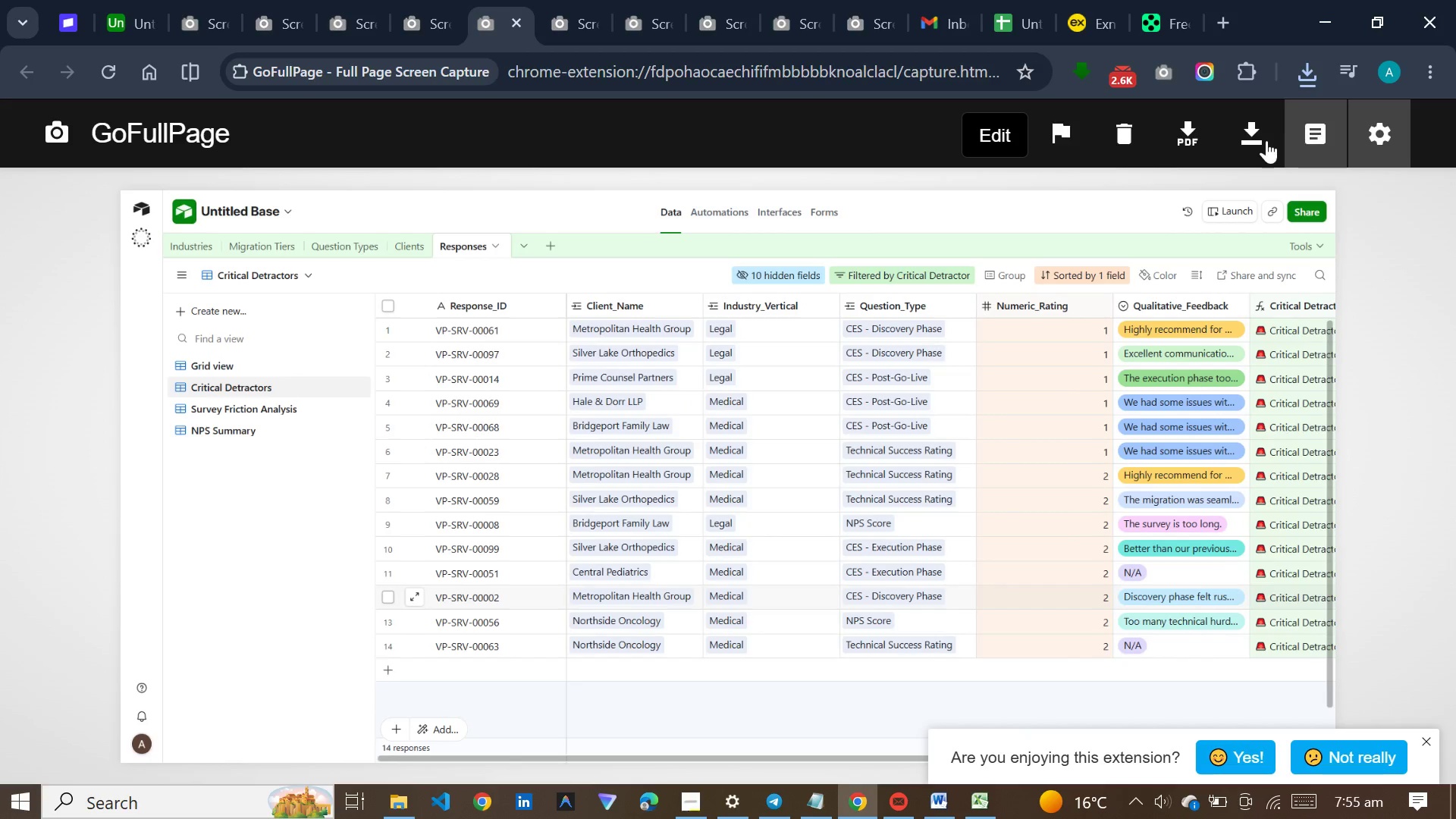 
left_click([1263, 140])
 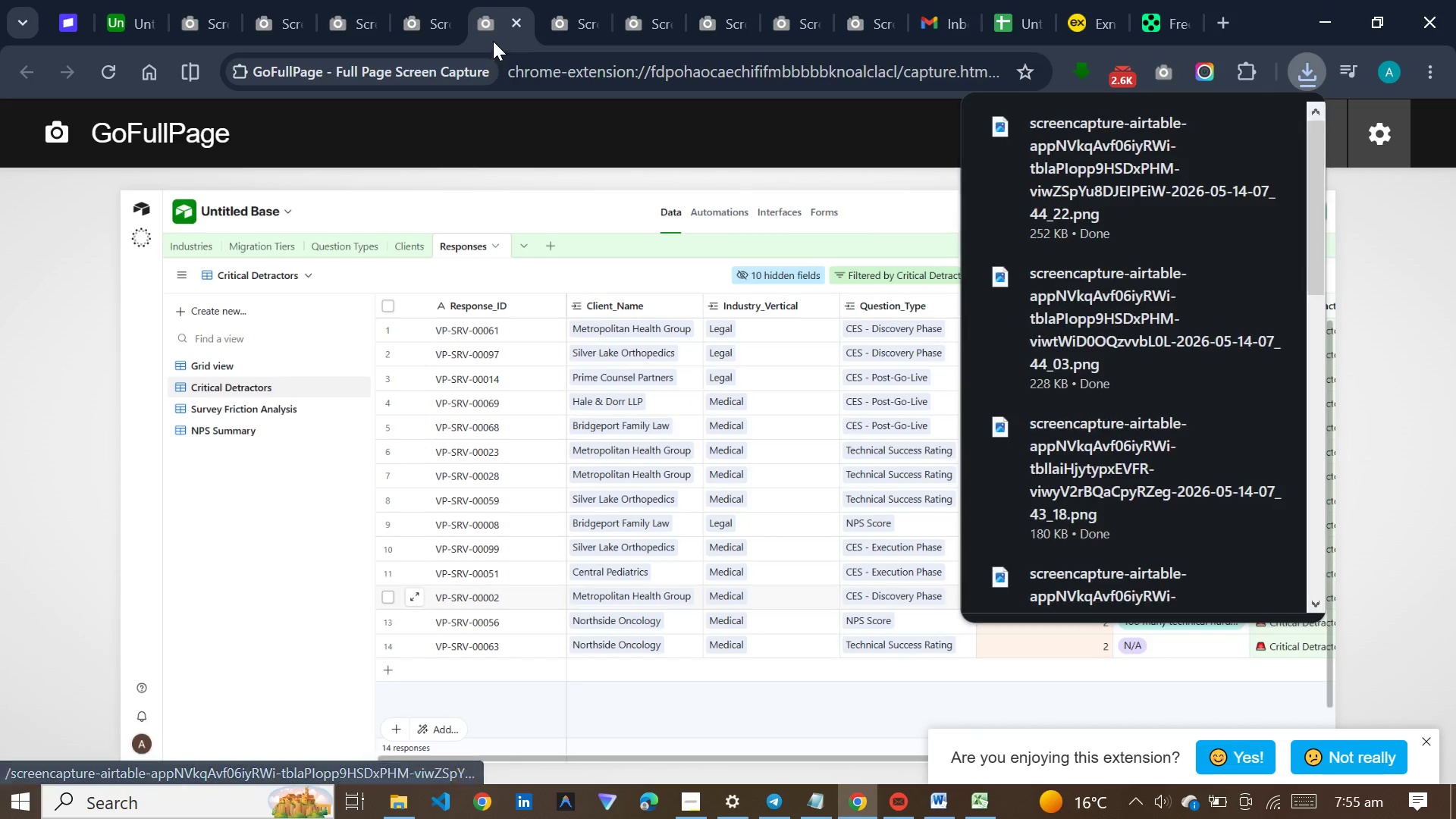 
left_click([444, 25])
 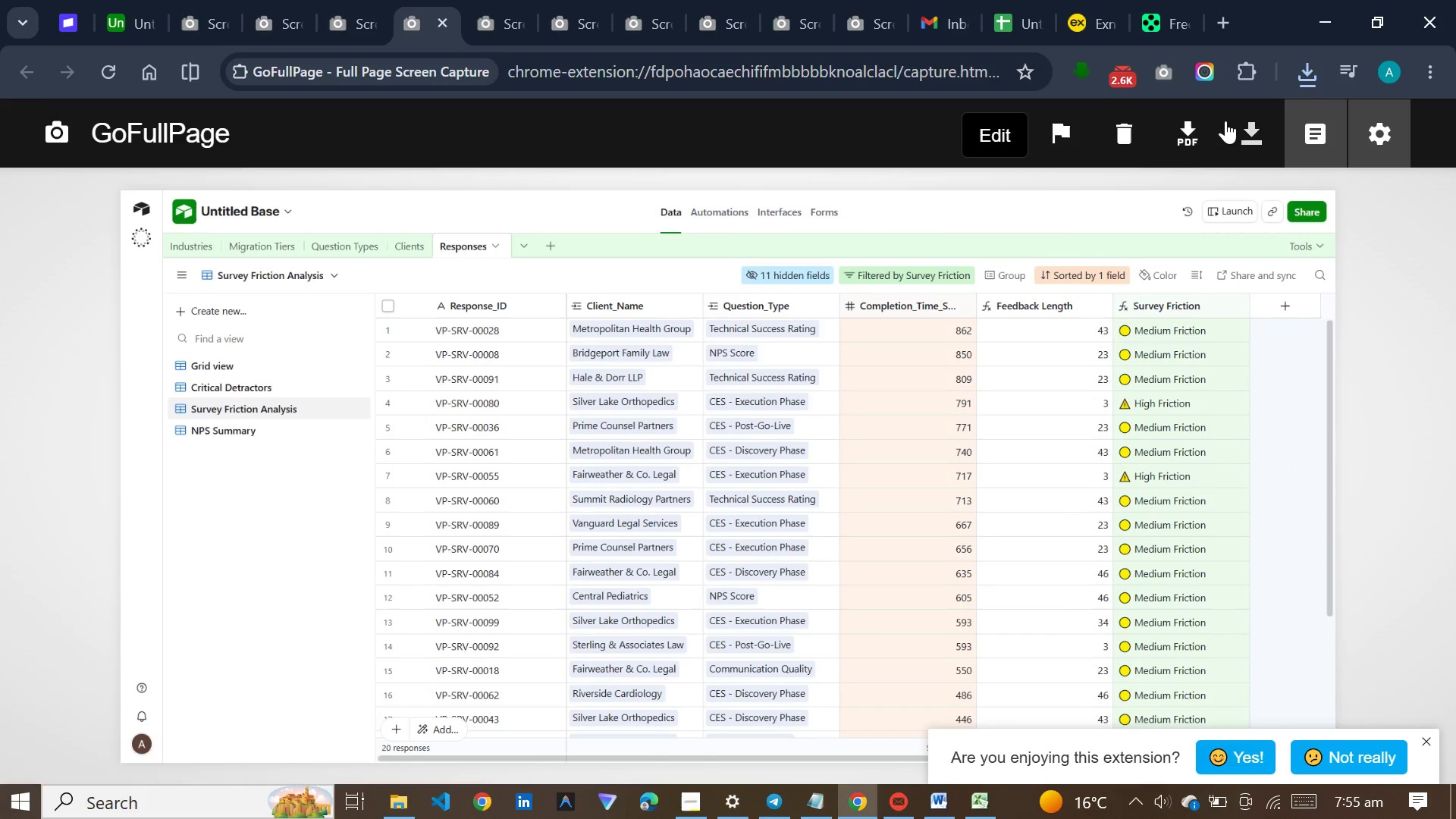 
left_click([1228, 124])
 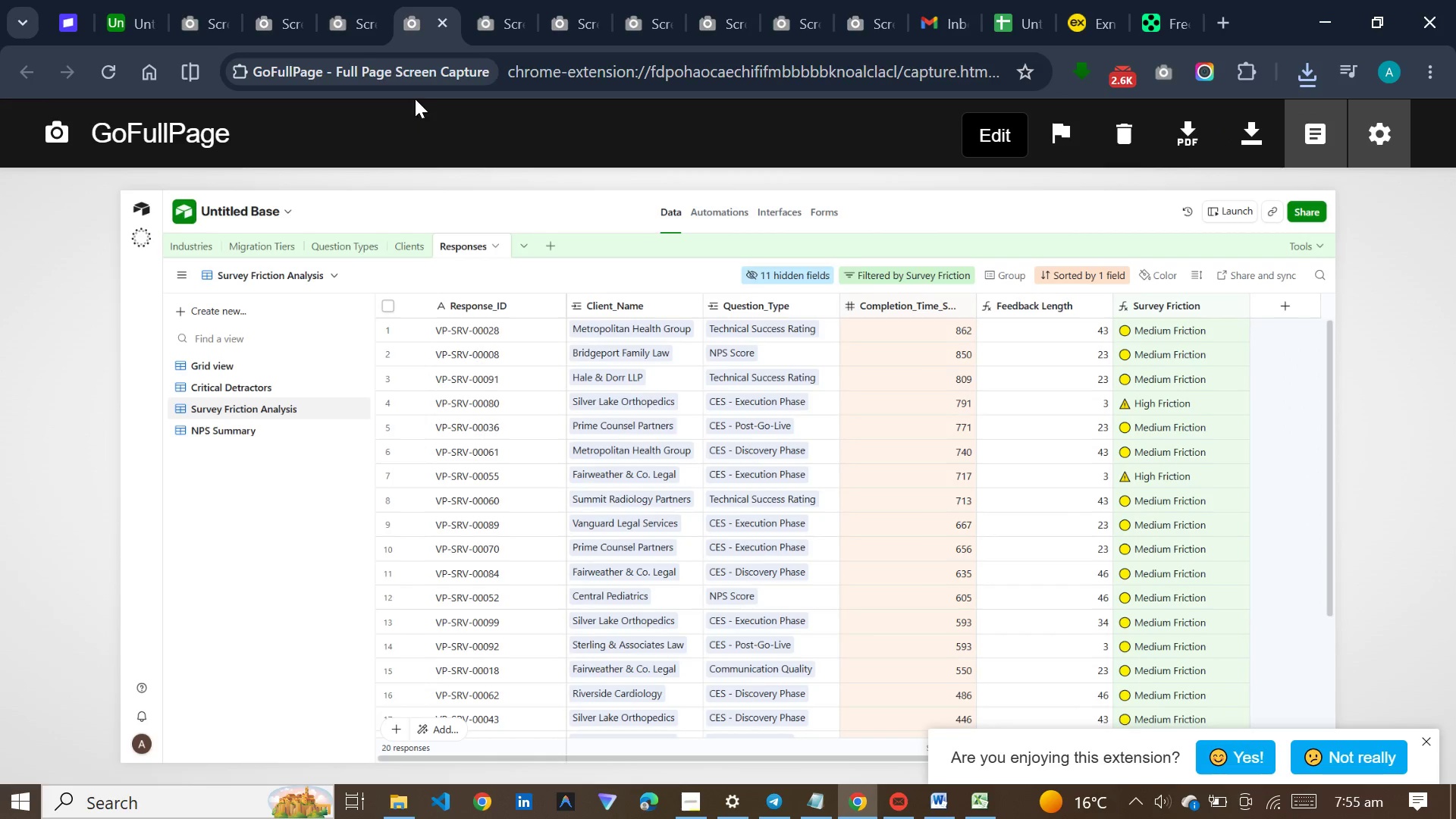 
left_click([348, 30])
 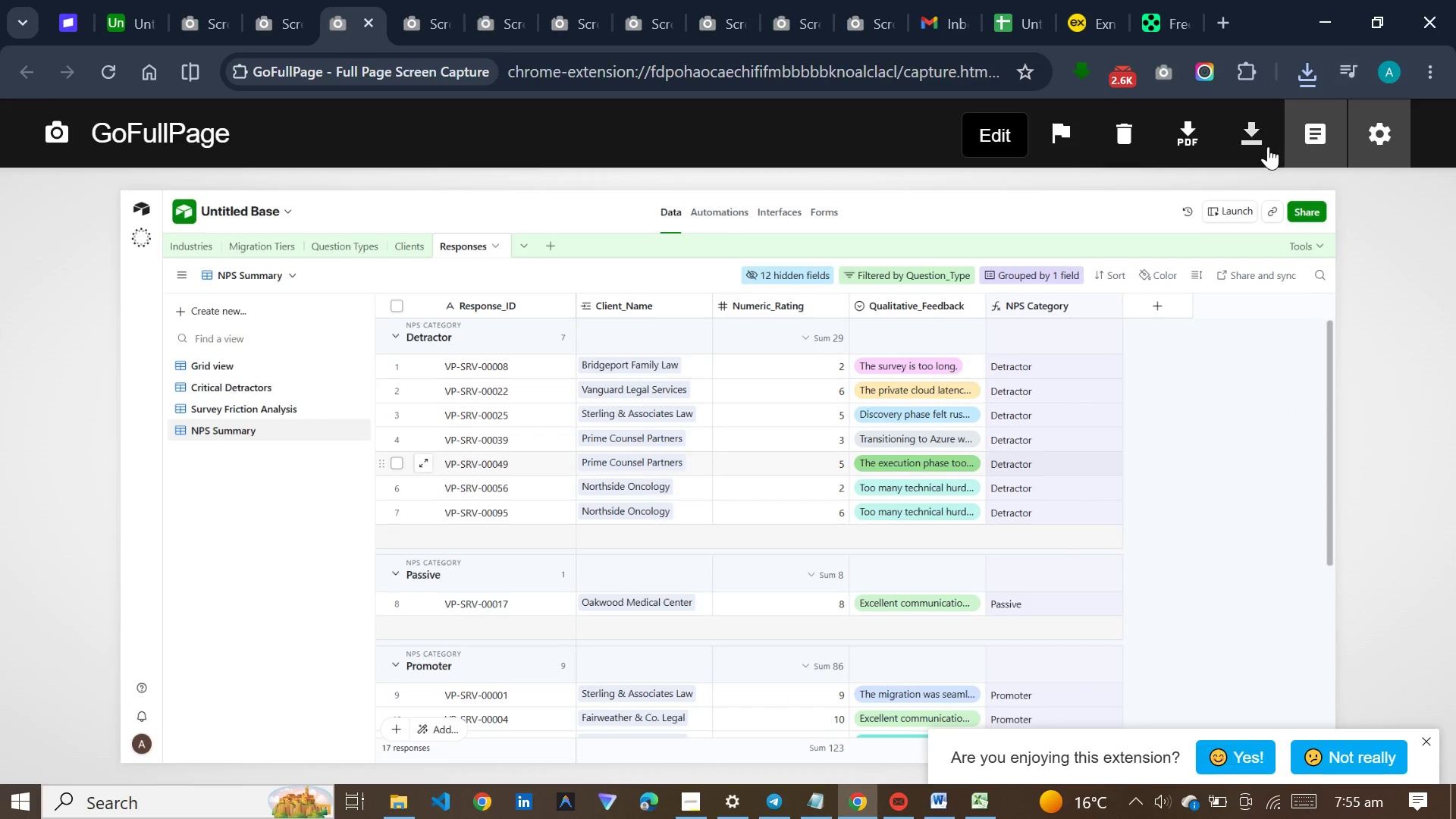 
left_click([1263, 137])
 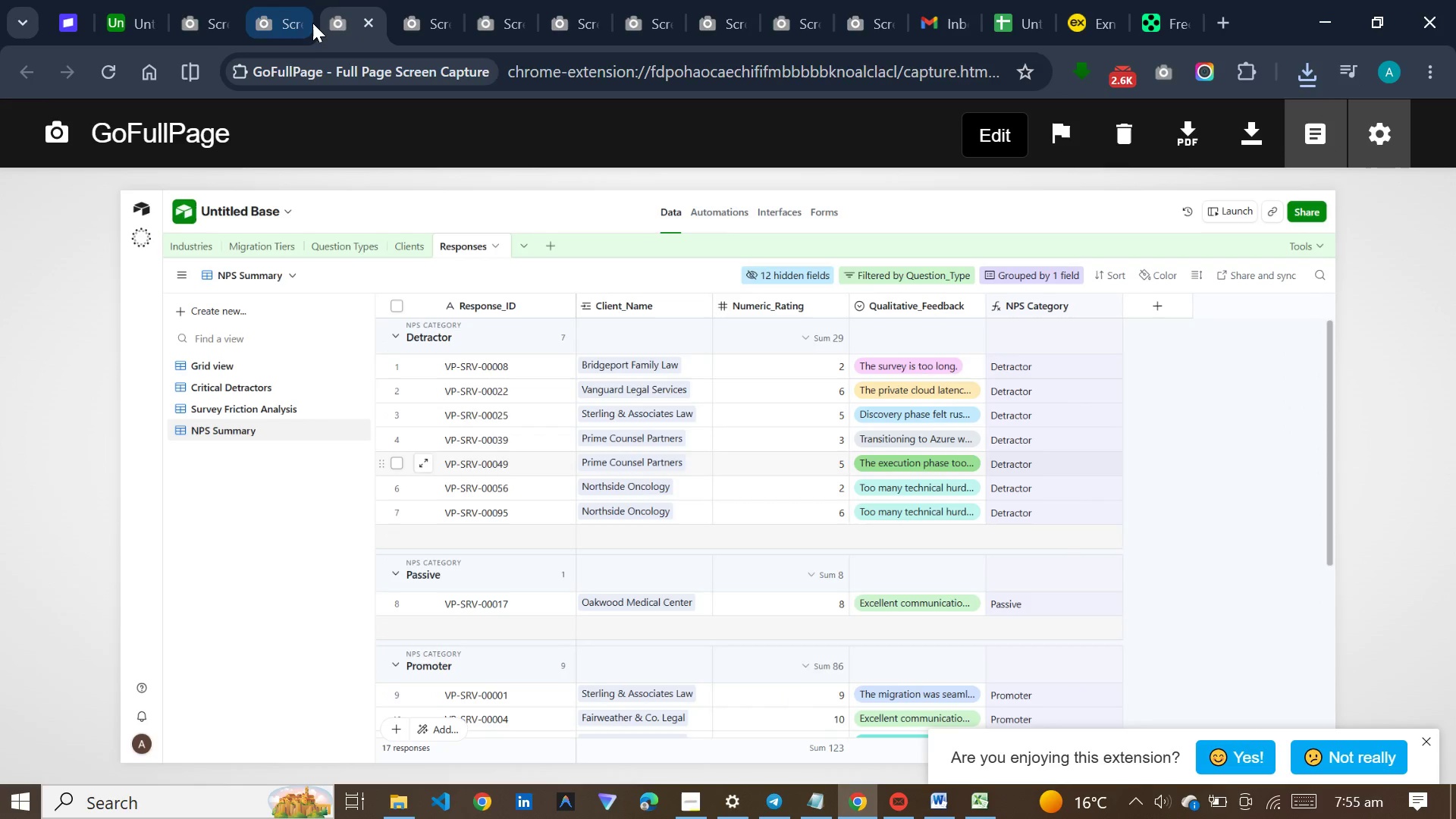 
left_click([310, 23])
 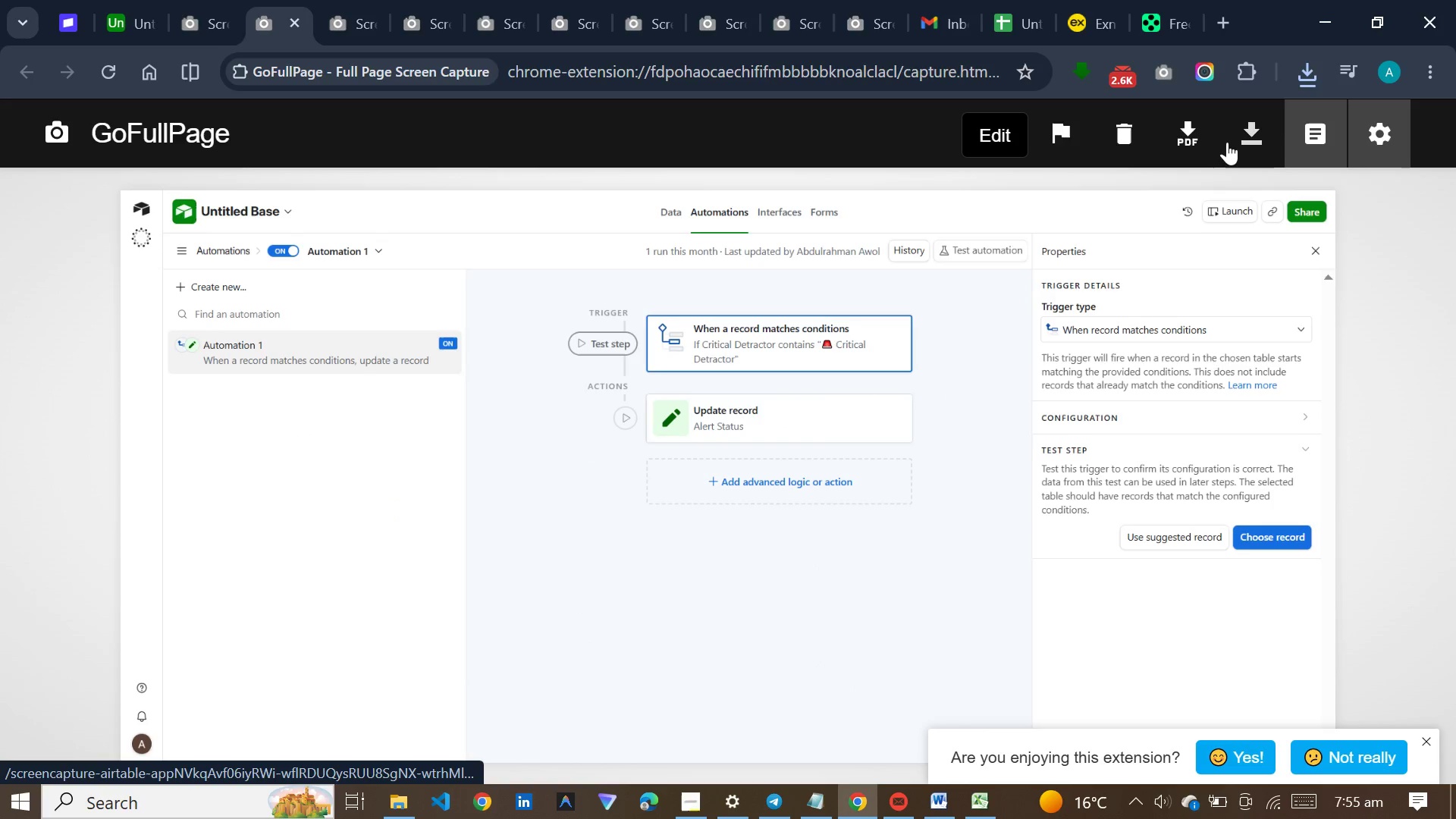 
left_click([1256, 145])
 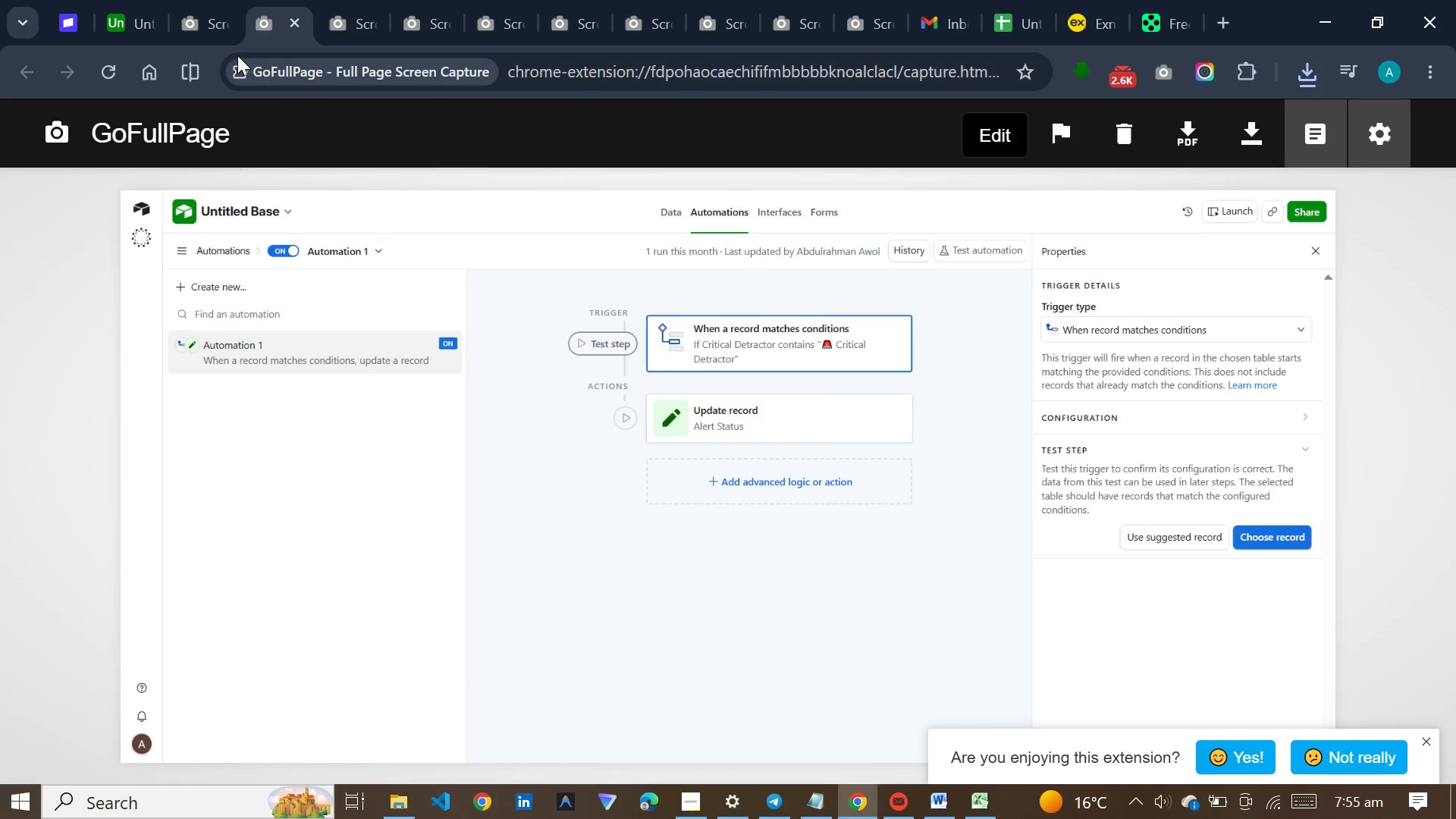 
left_click([221, 27])
 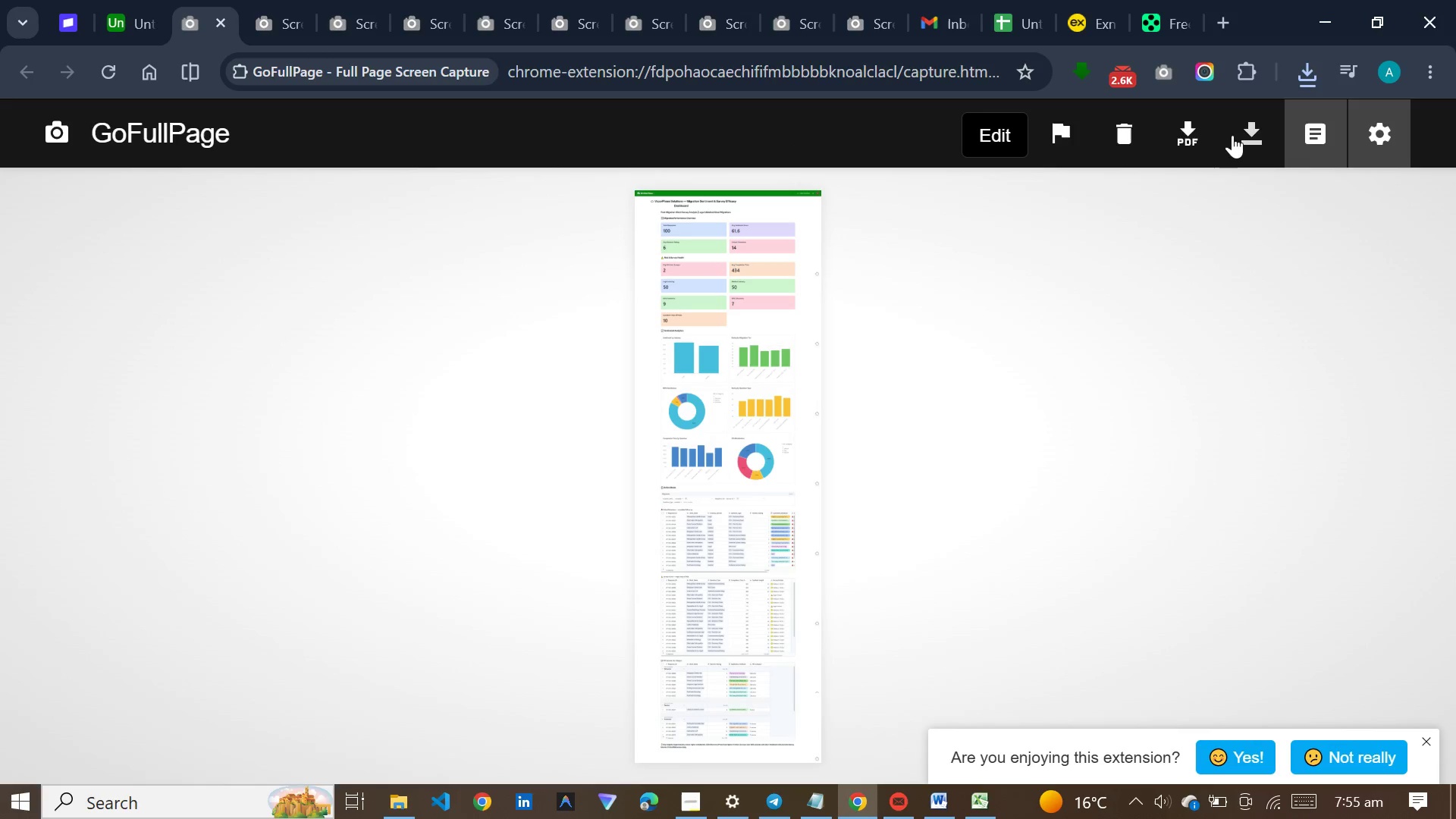 
left_click([1235, 135])
 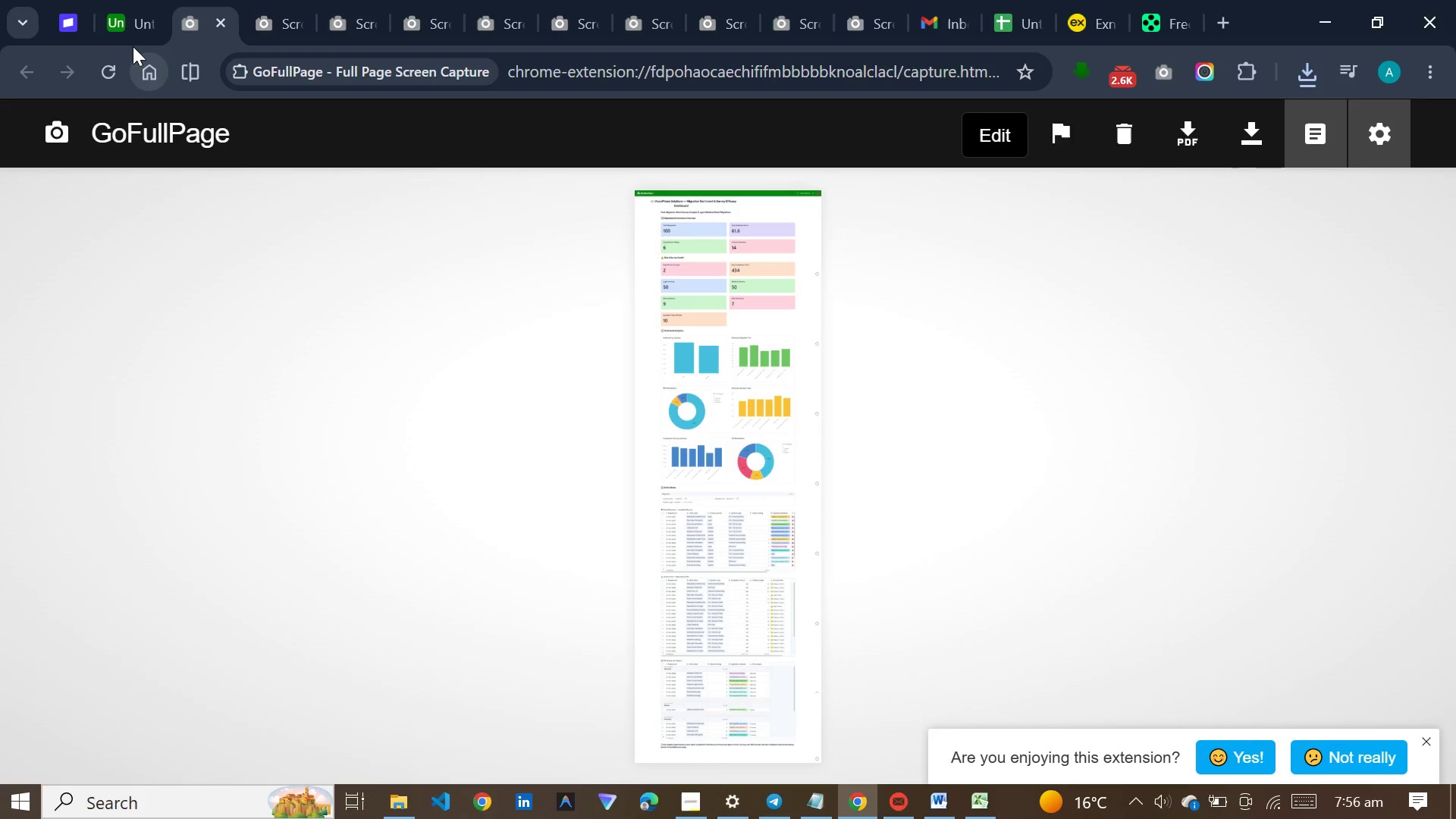 
left_click([133, 31])
 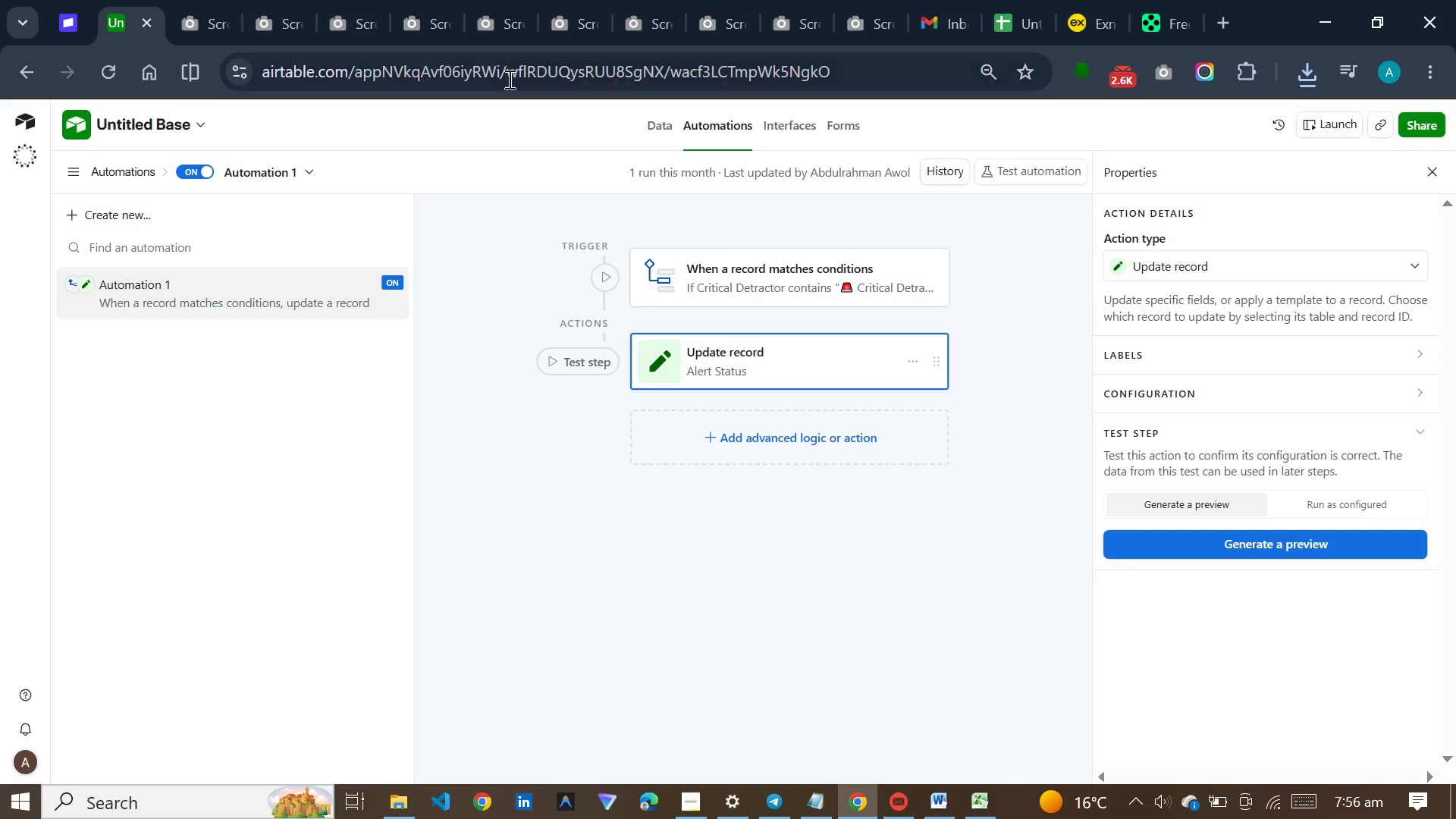 